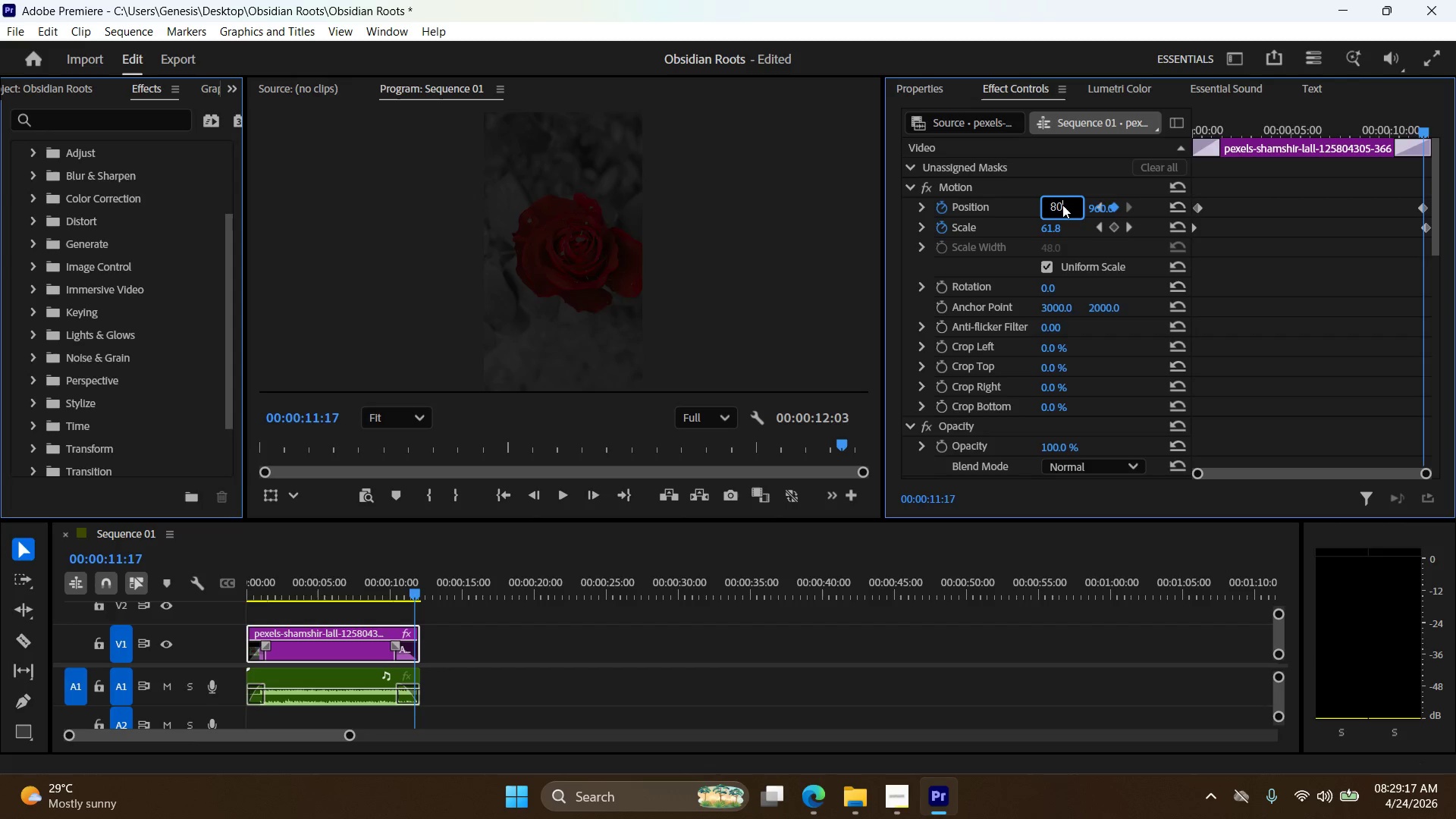 
key(Numpad0)
 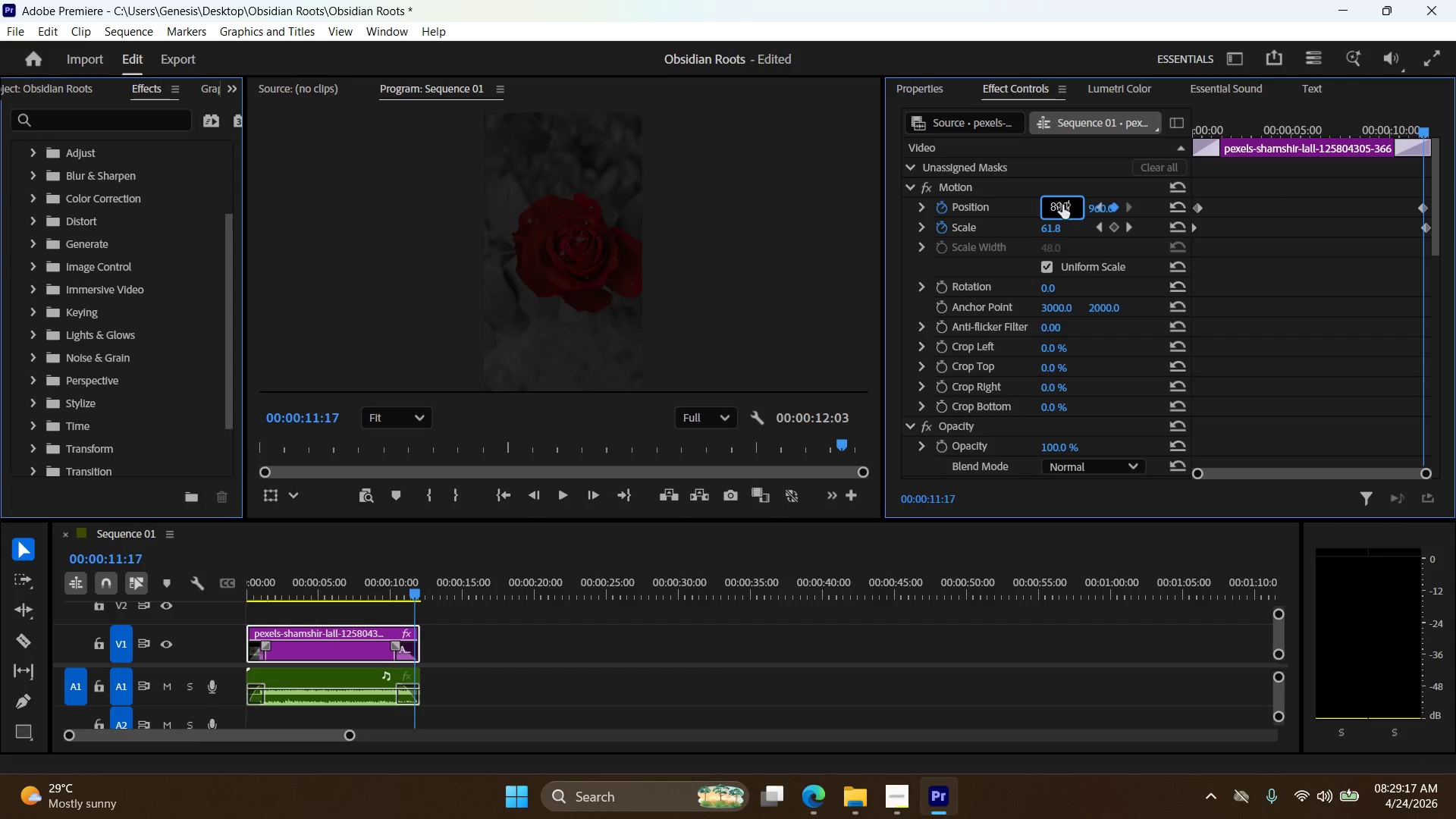 
key(NumpadEnter)
 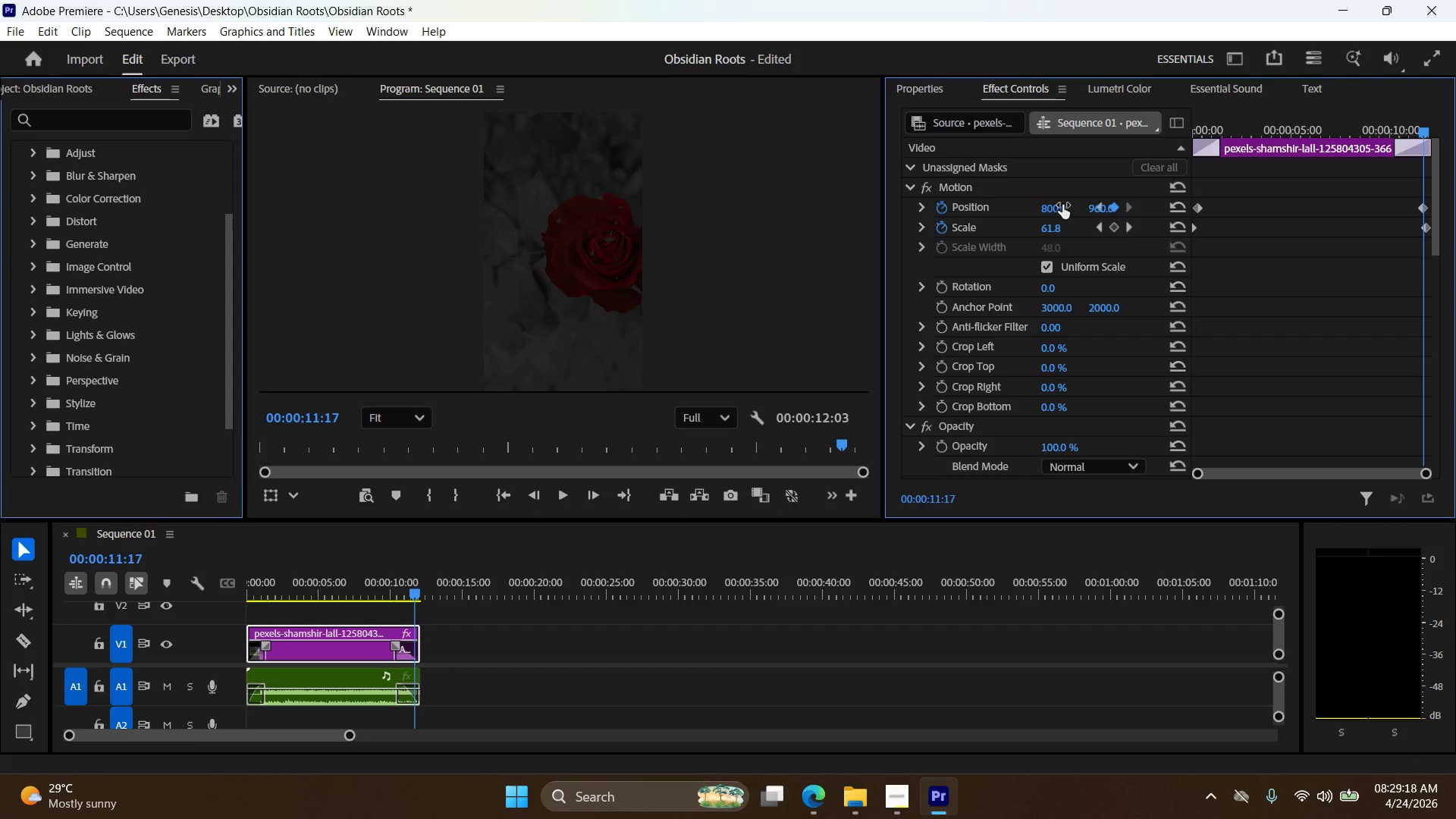 
double_click([1062, 205])
 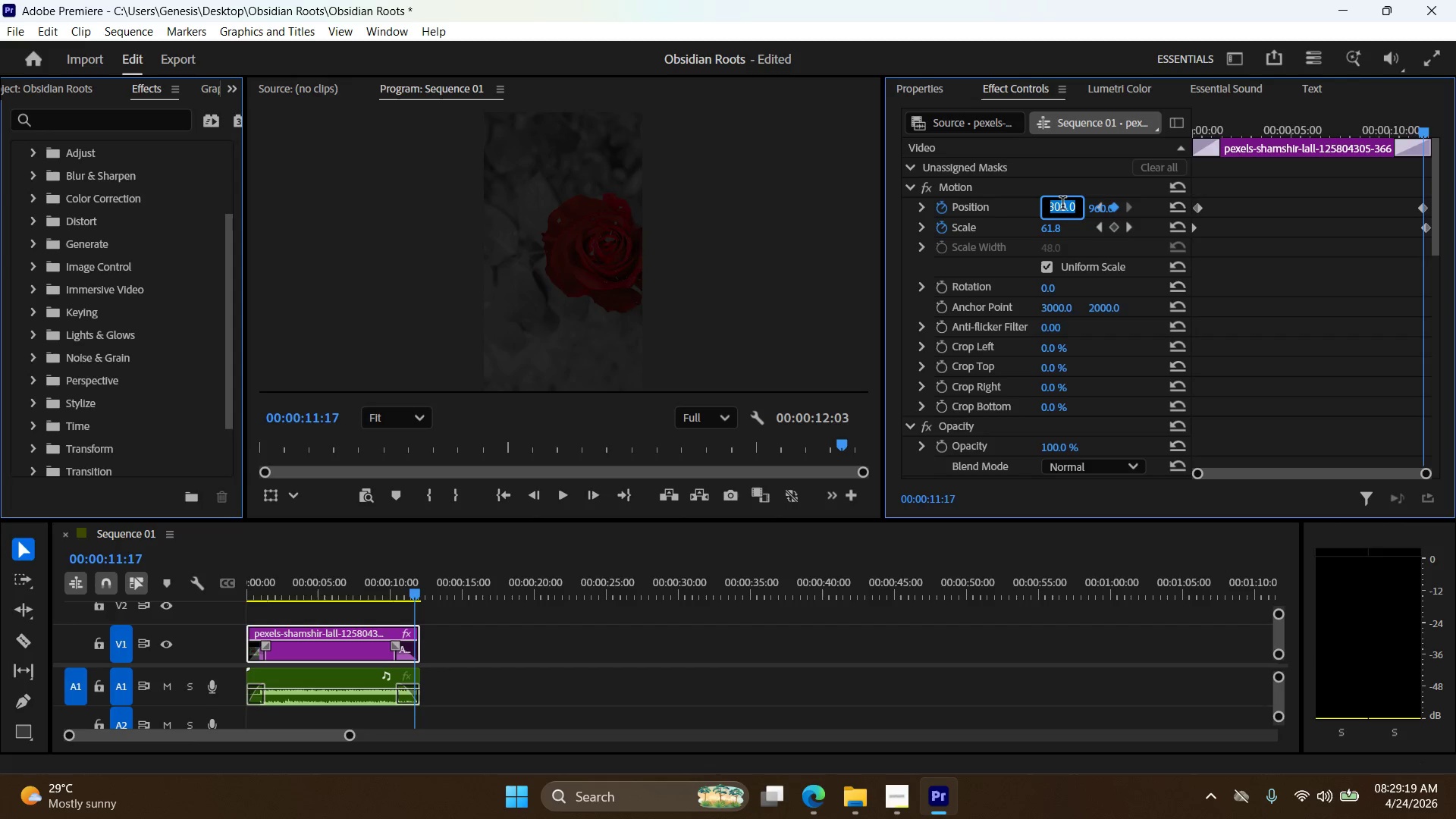 
triple_click([1062, 205])
 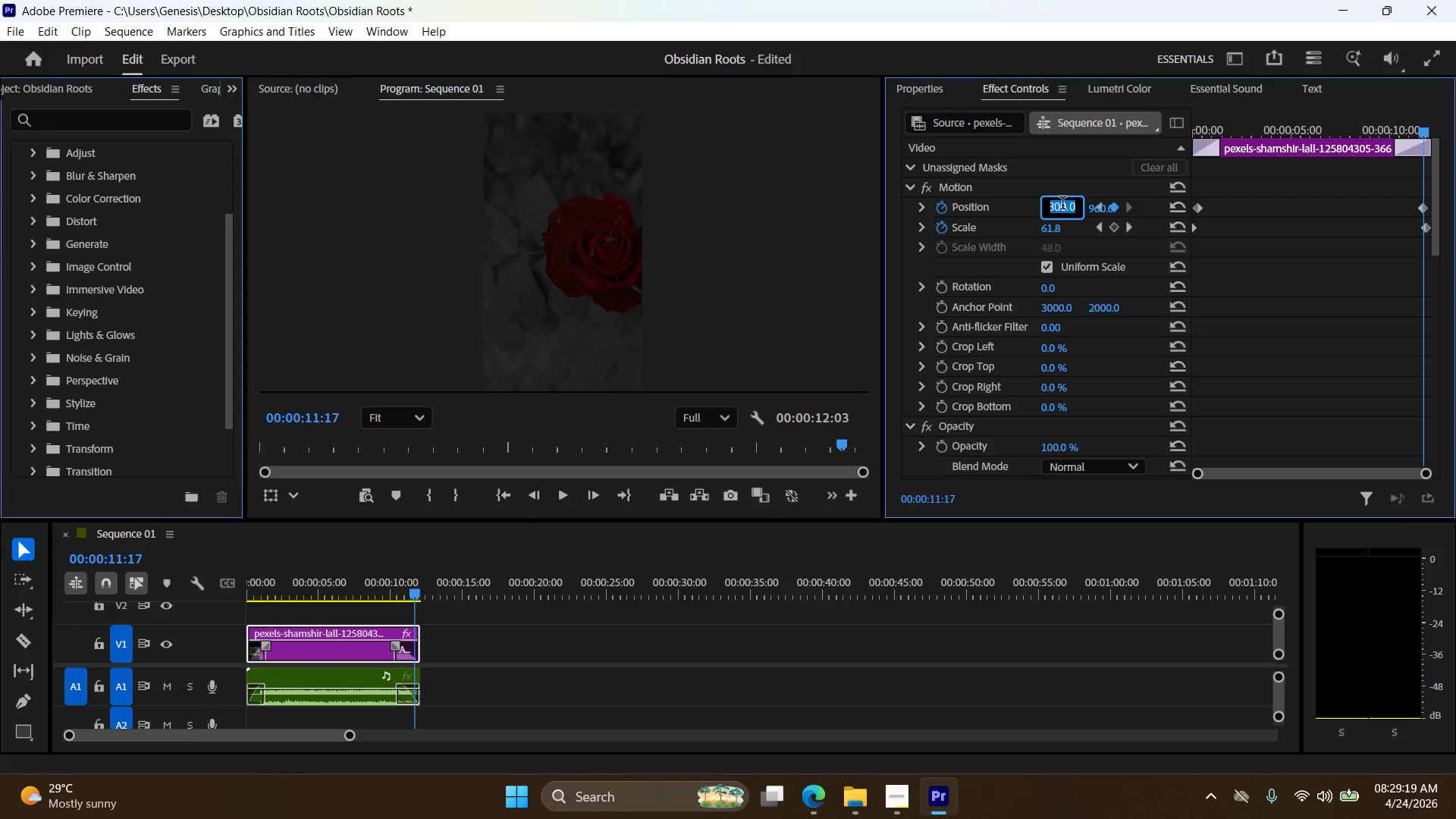 
key(Numpad5)
 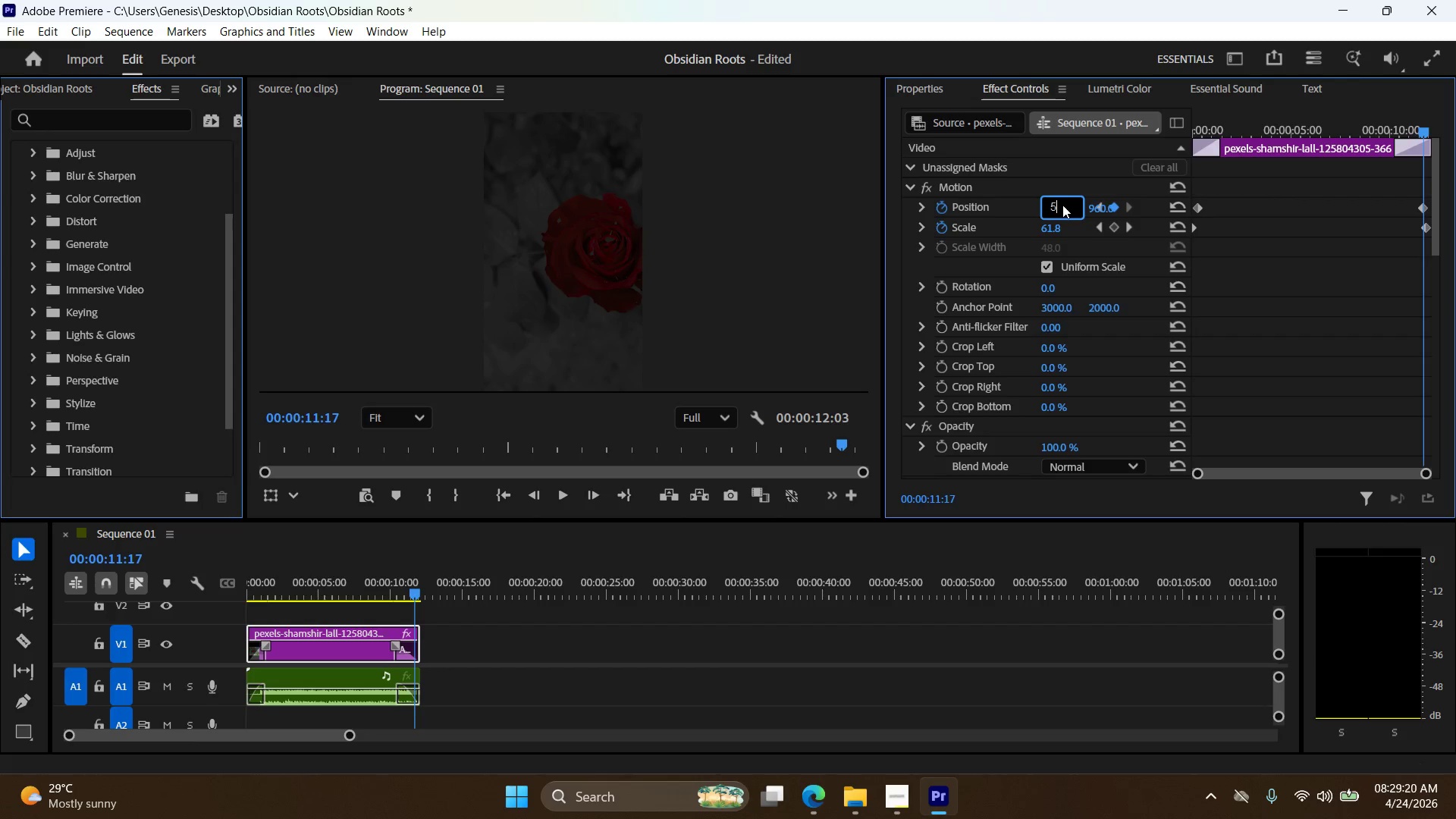 
key(Numpad0)
 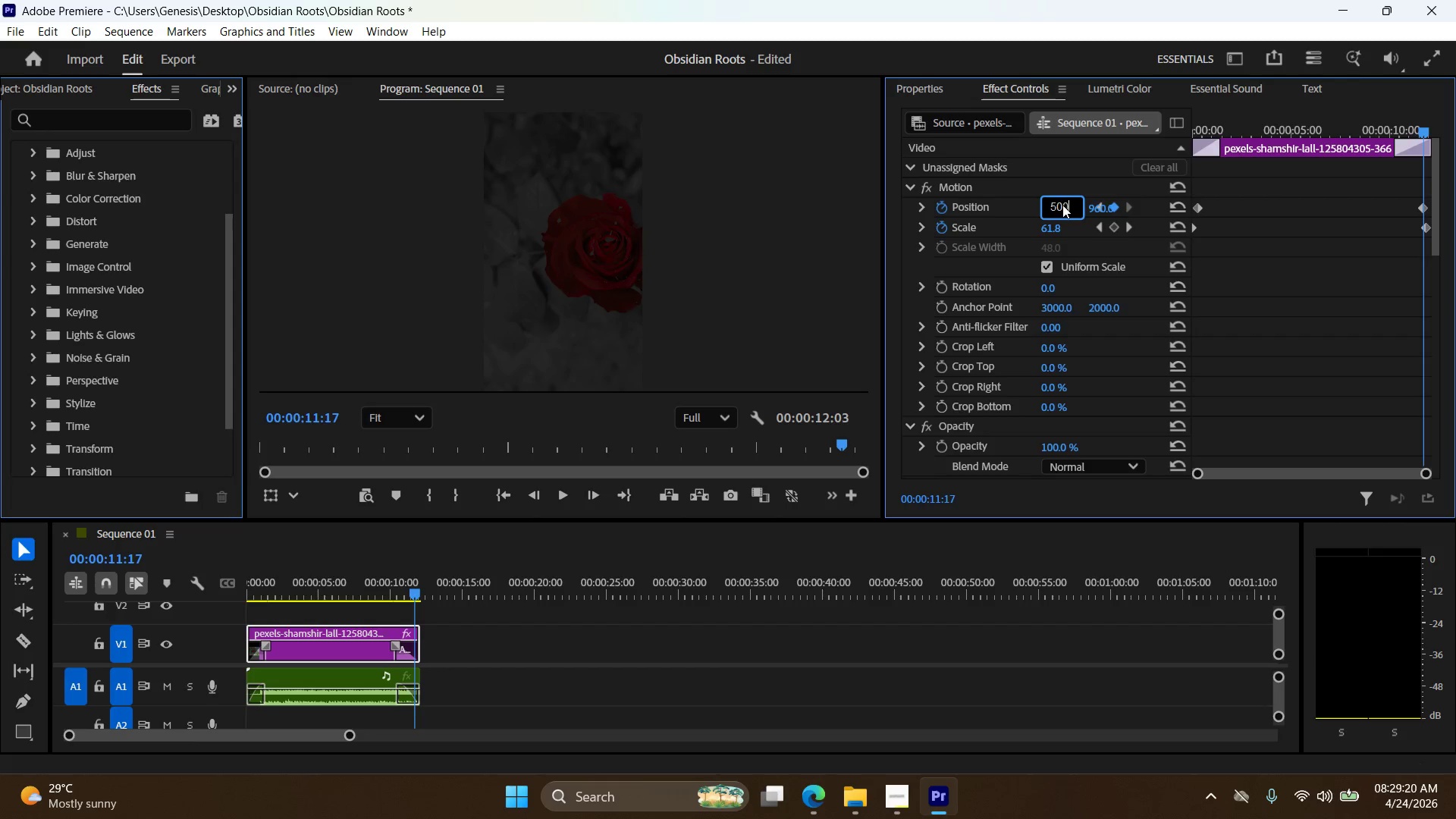 
key(Numpad0)
 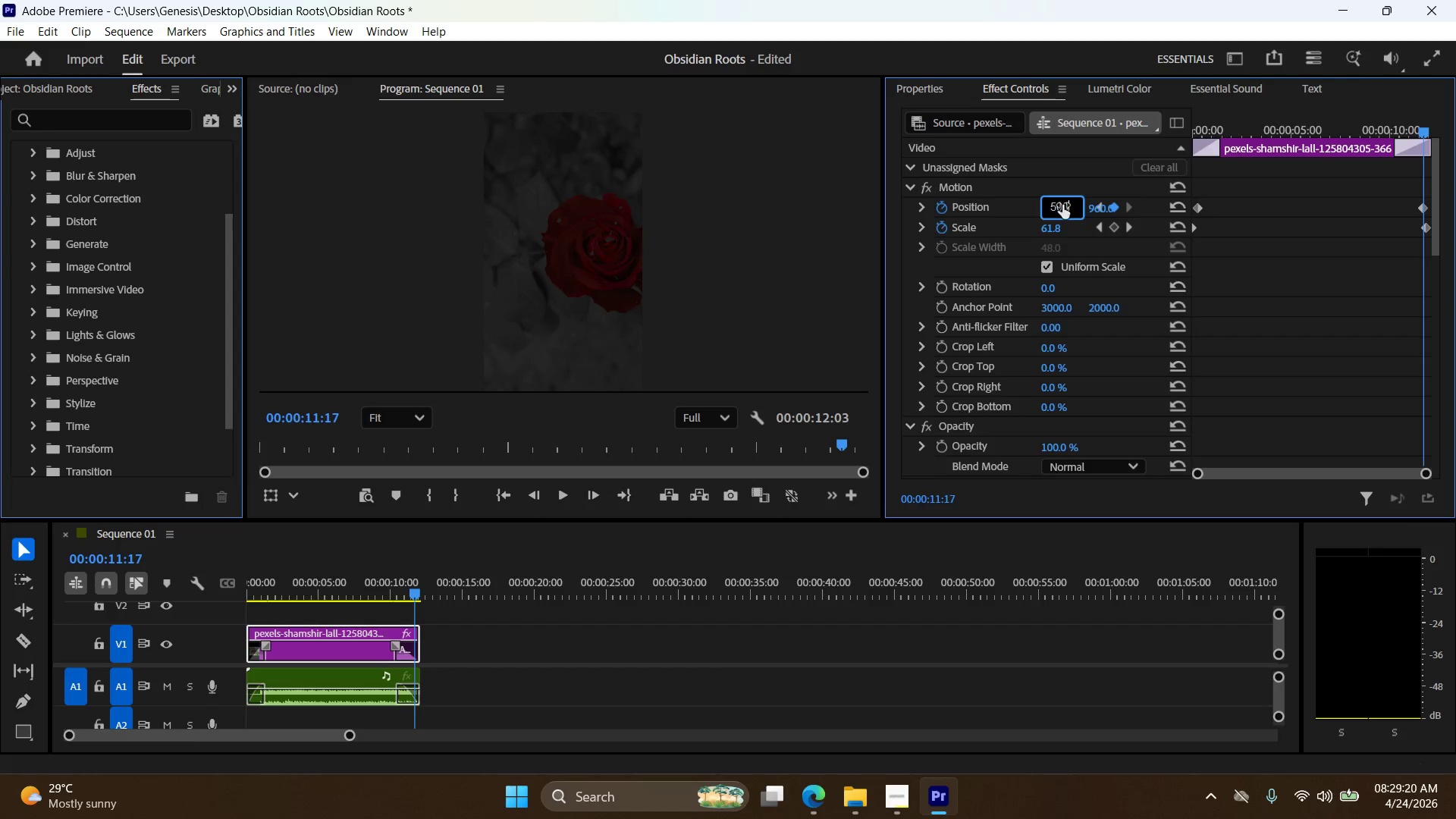 
key(NumpadEnter)
 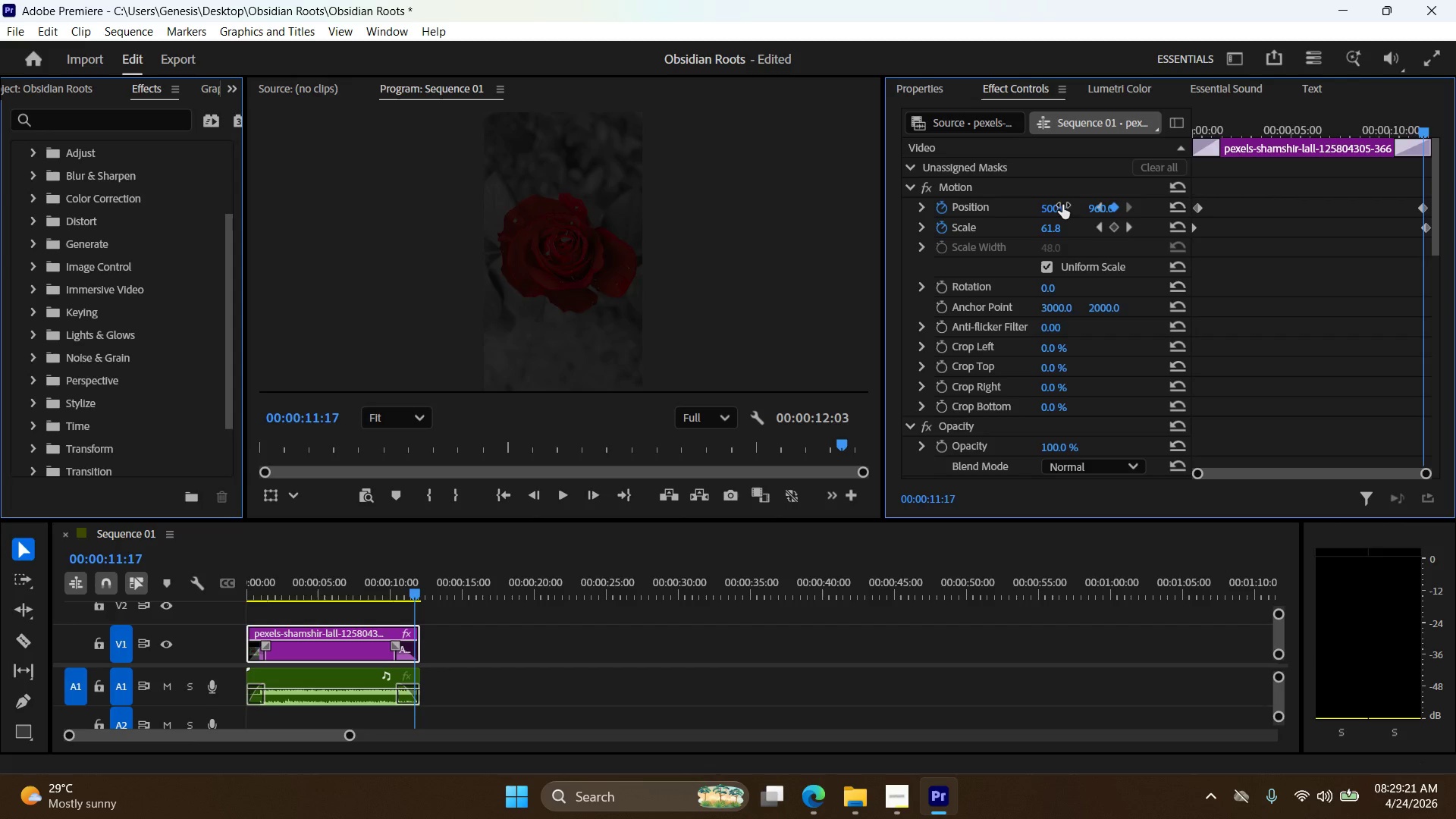 
double_click([1062, 205])
 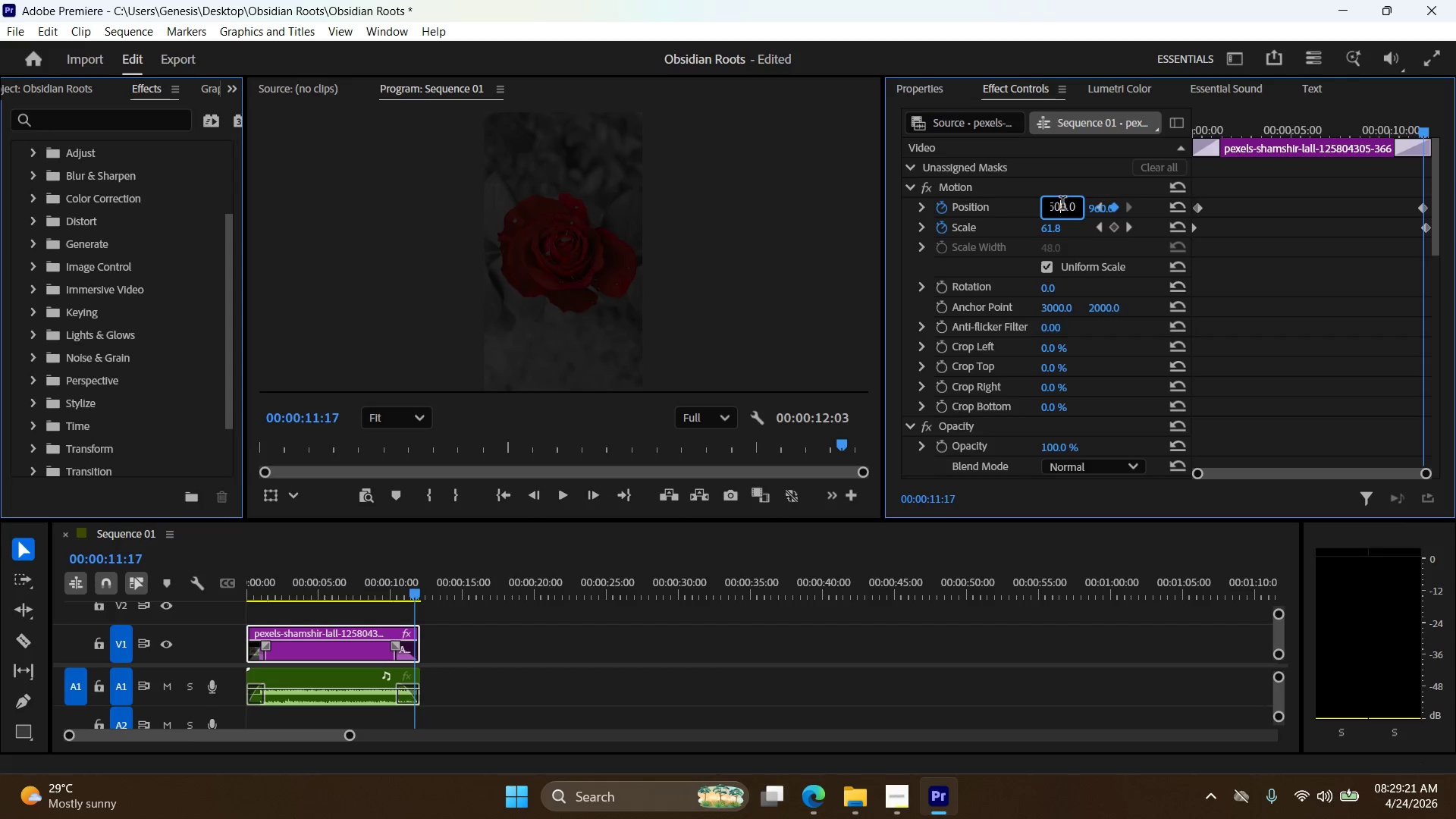 
triple_click([1062, 205])
 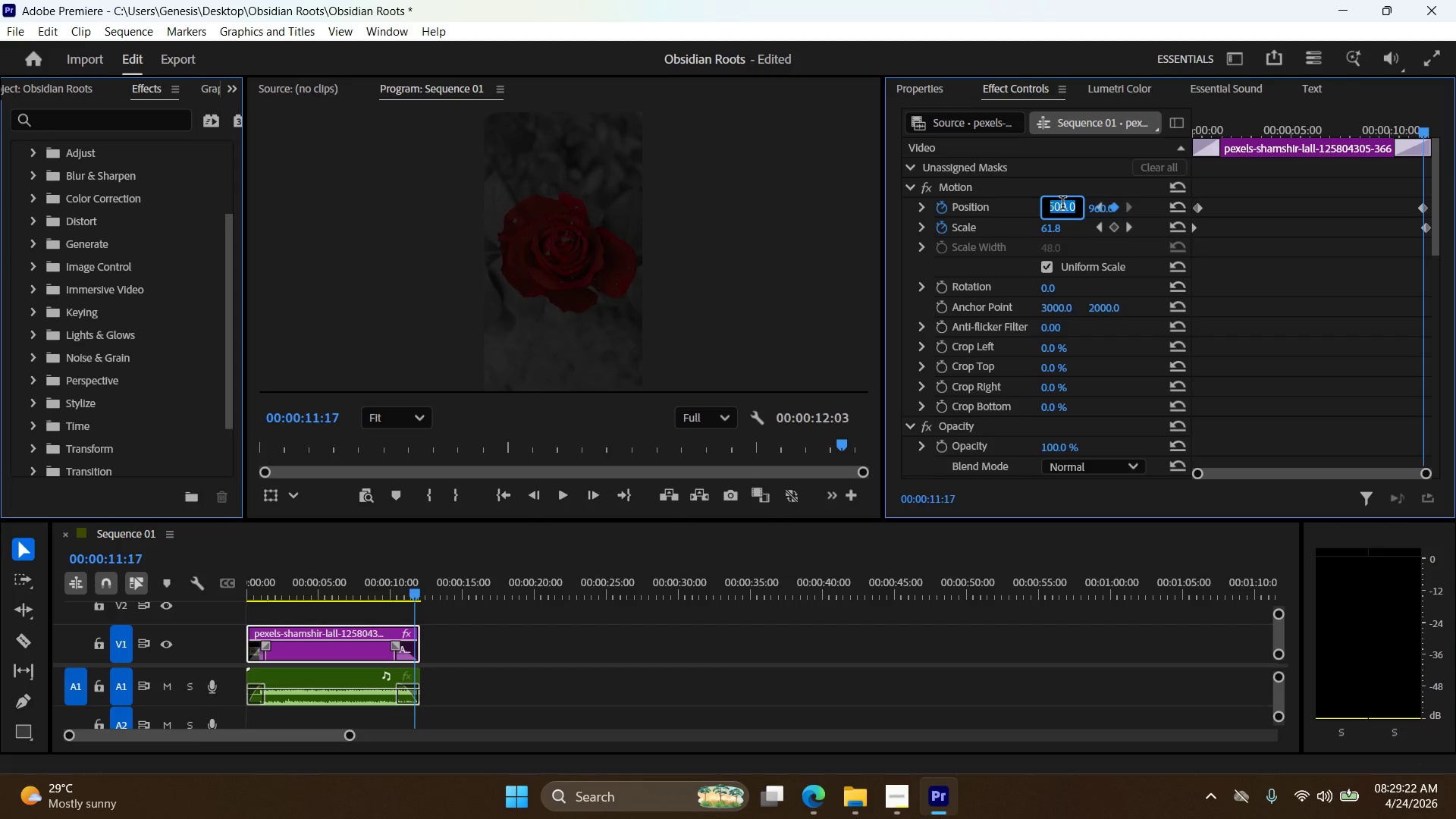 
key(Numpad4)
 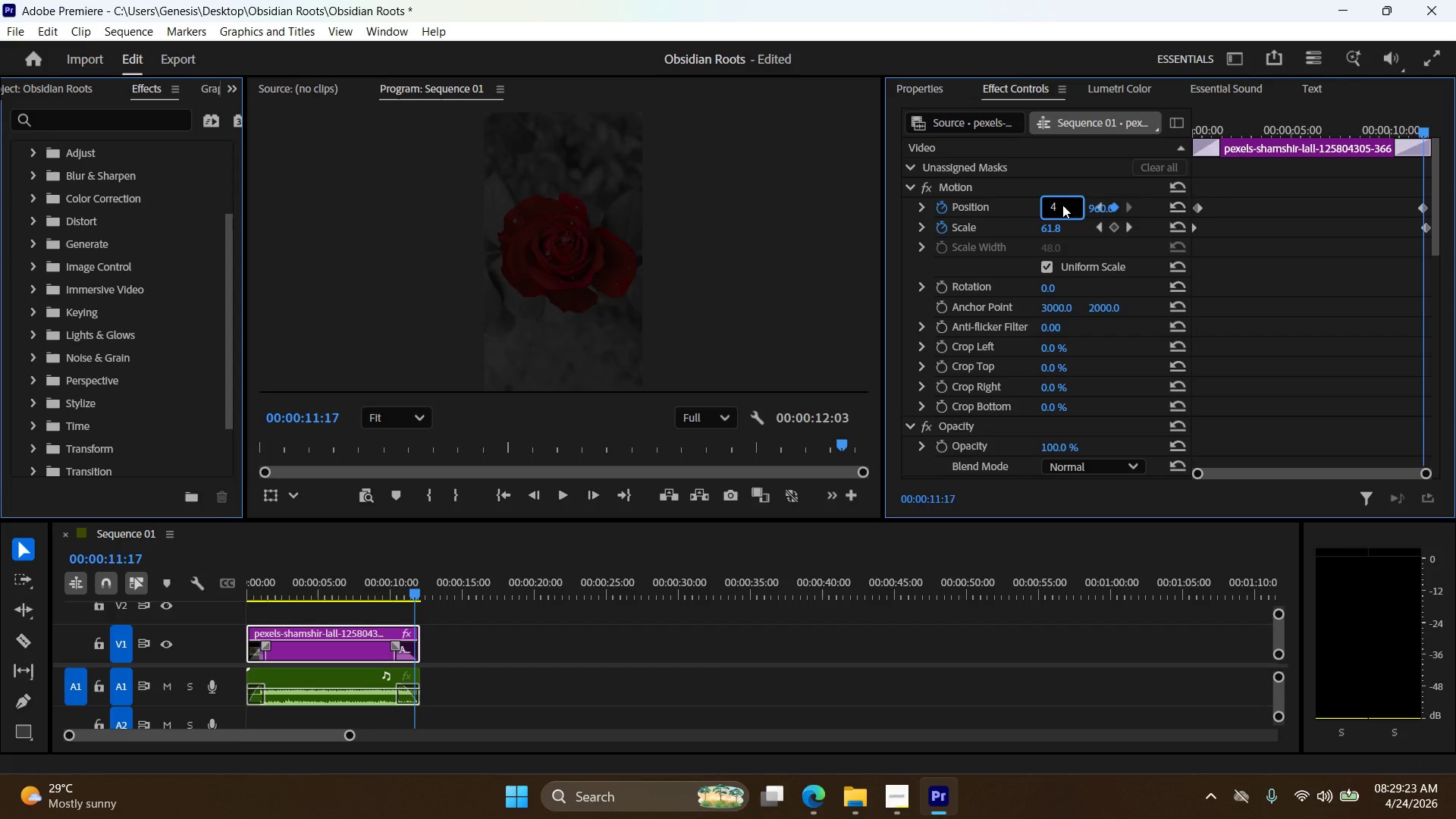 
key(Numpad5)
 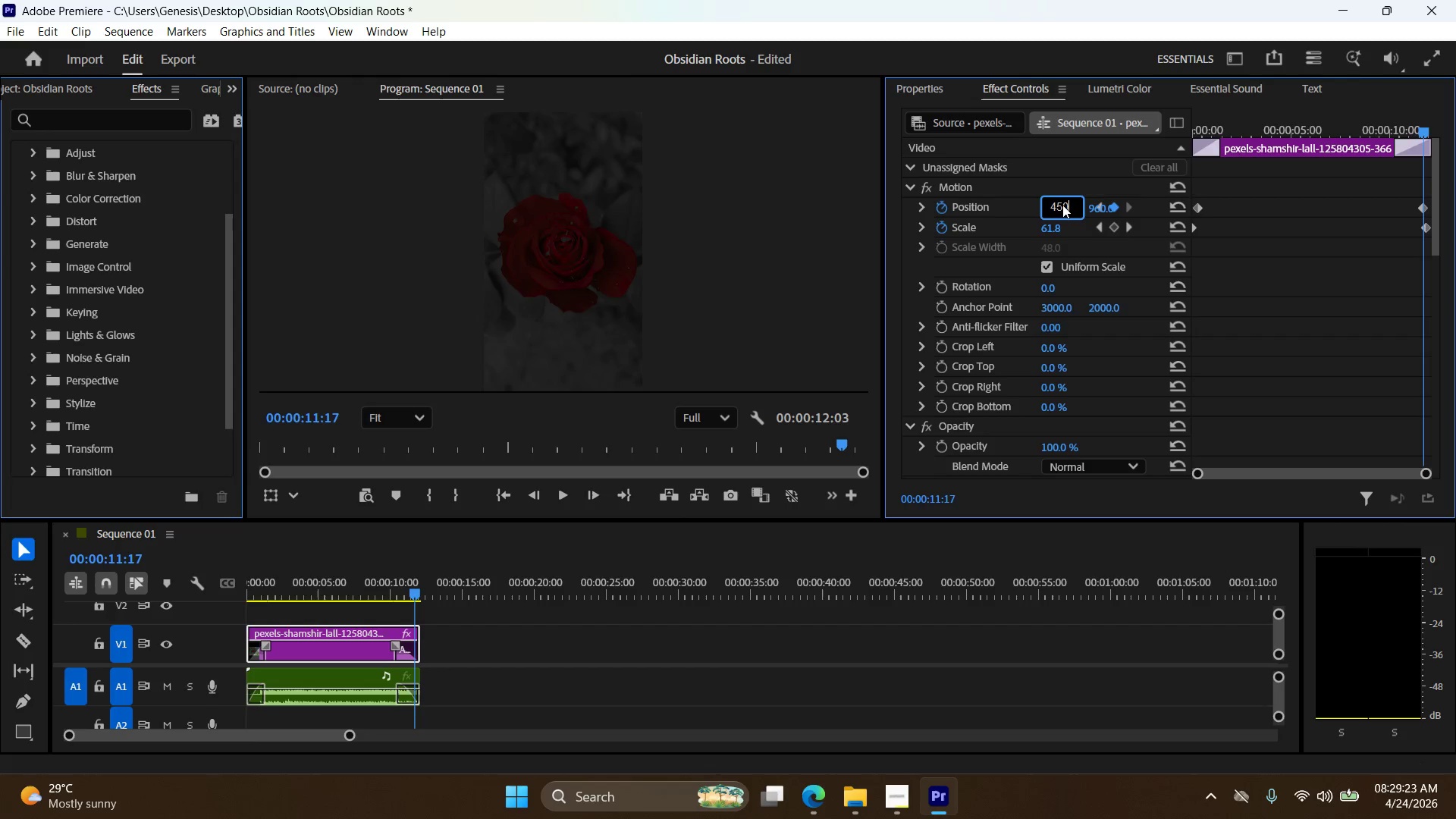 
key(Numpad0)
 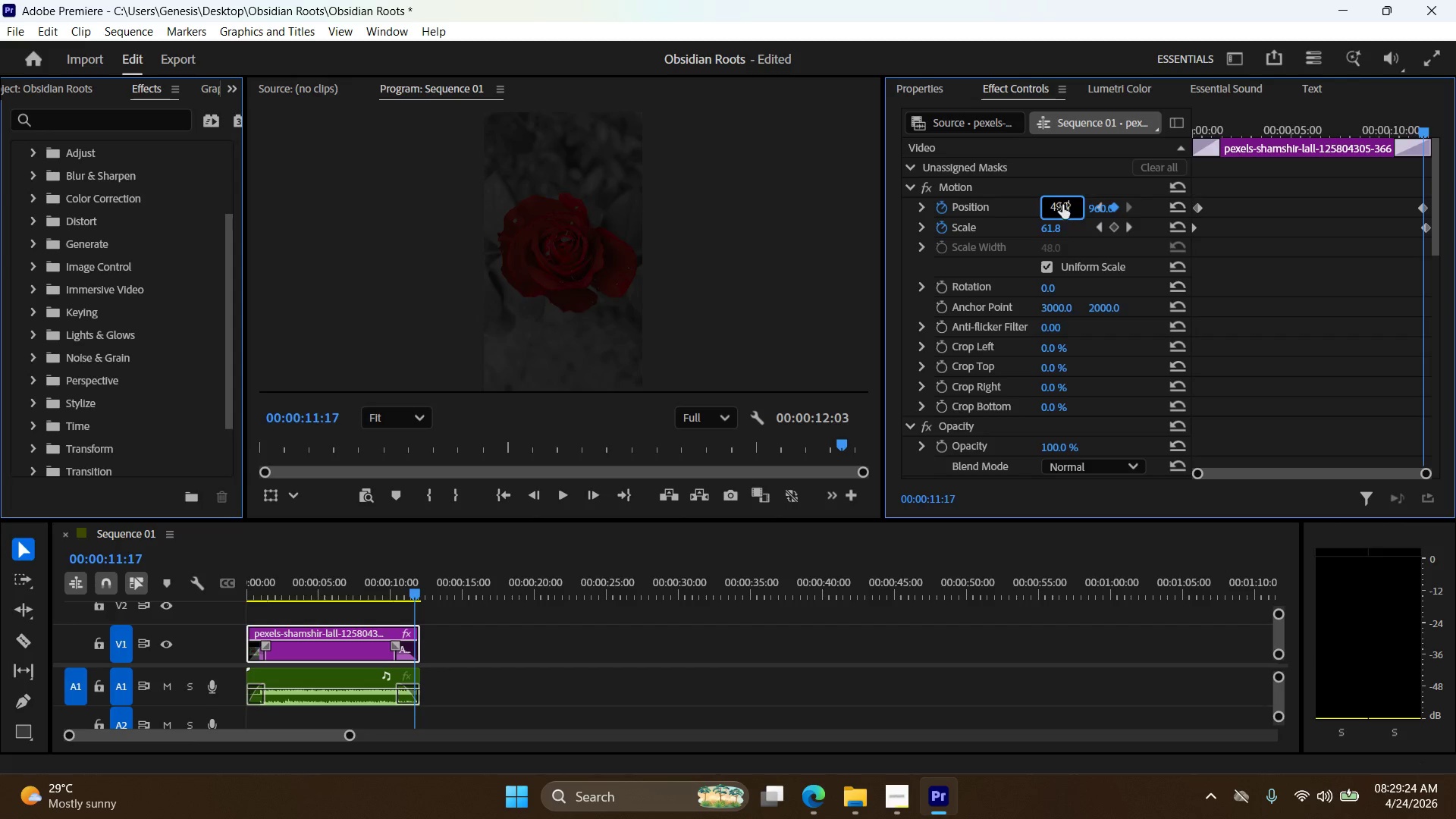 
key(NumpadEnter)
 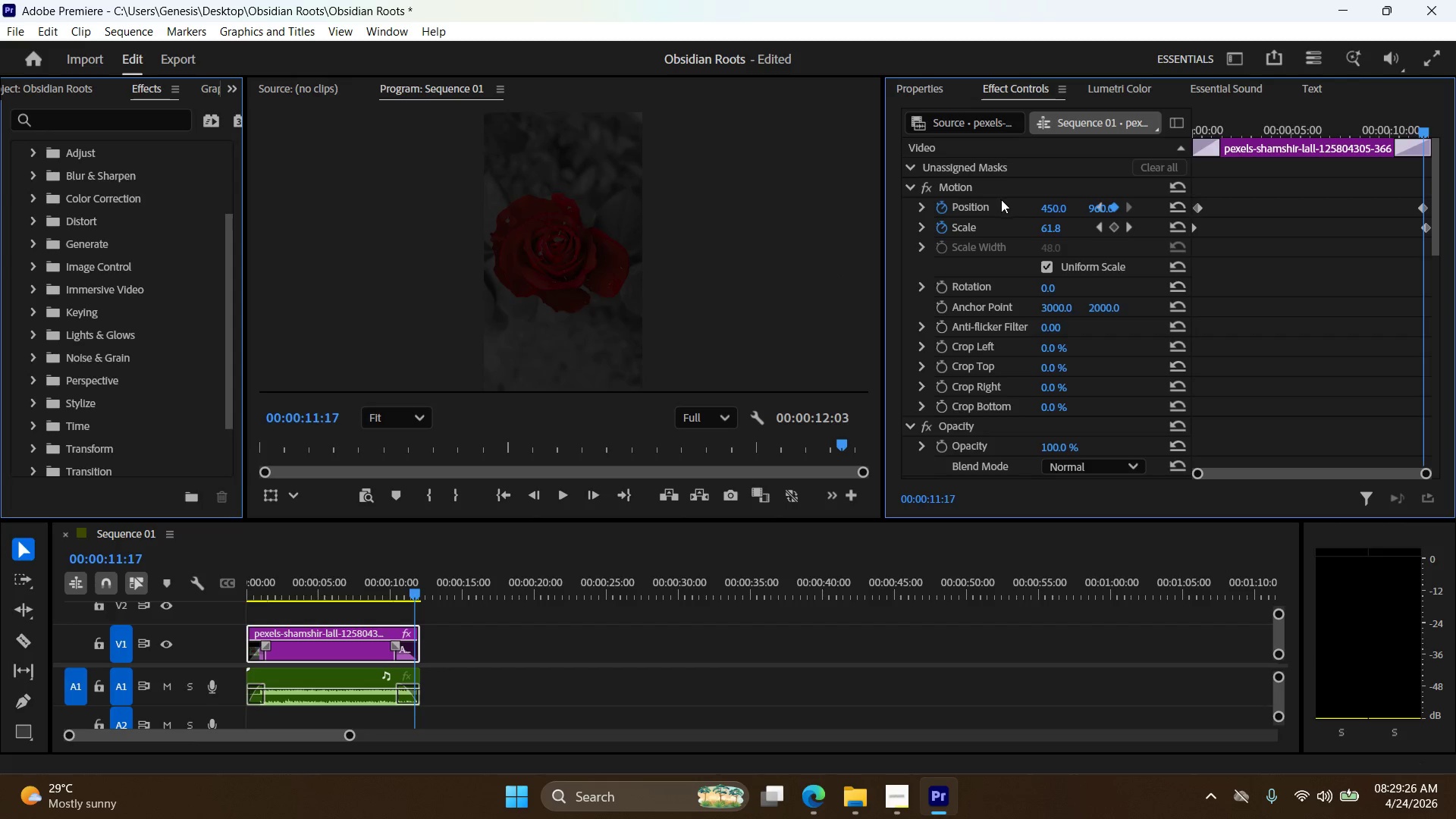 
double_click([1062, 205])
 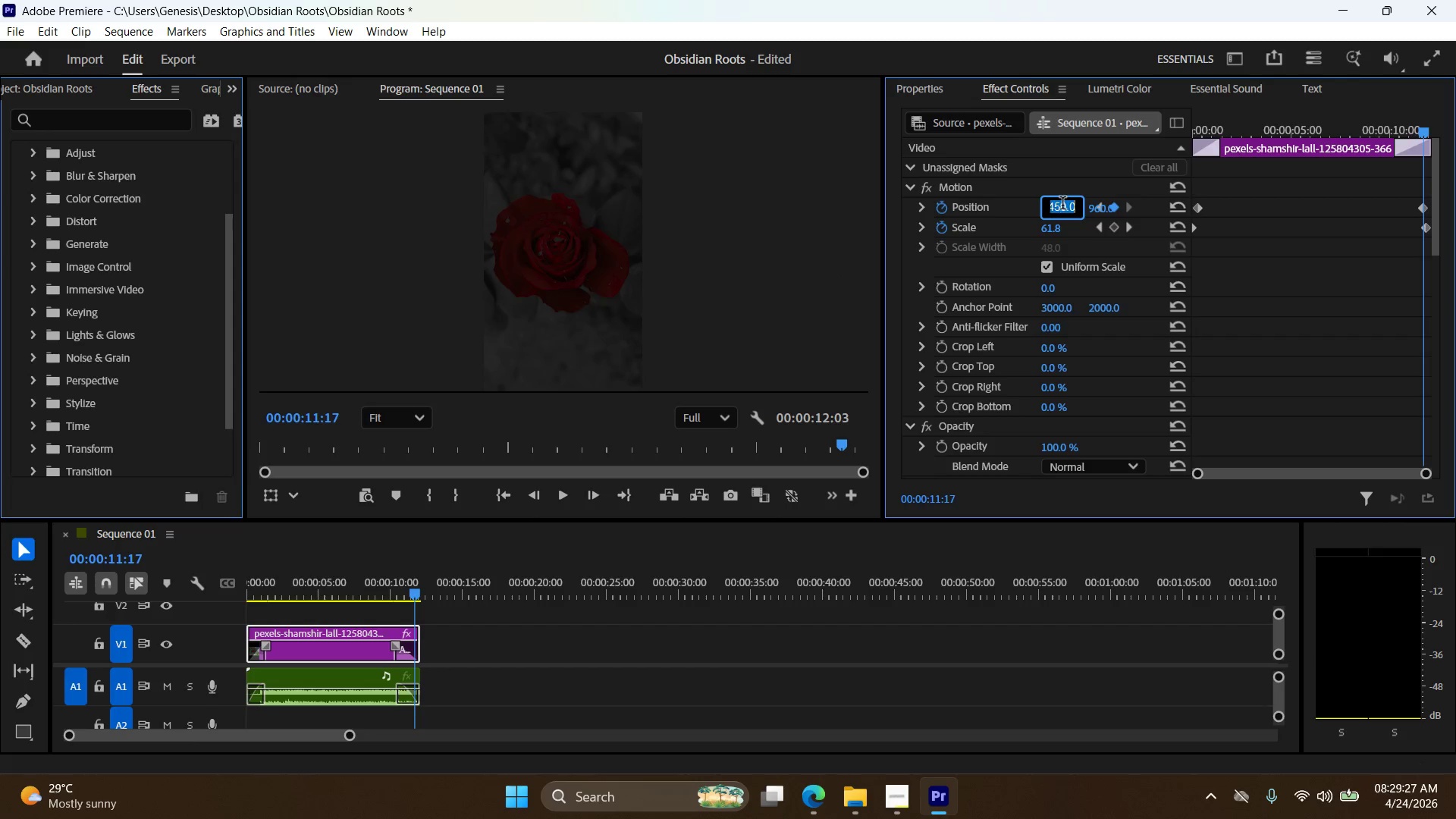 
triple_click([1062, 205])
 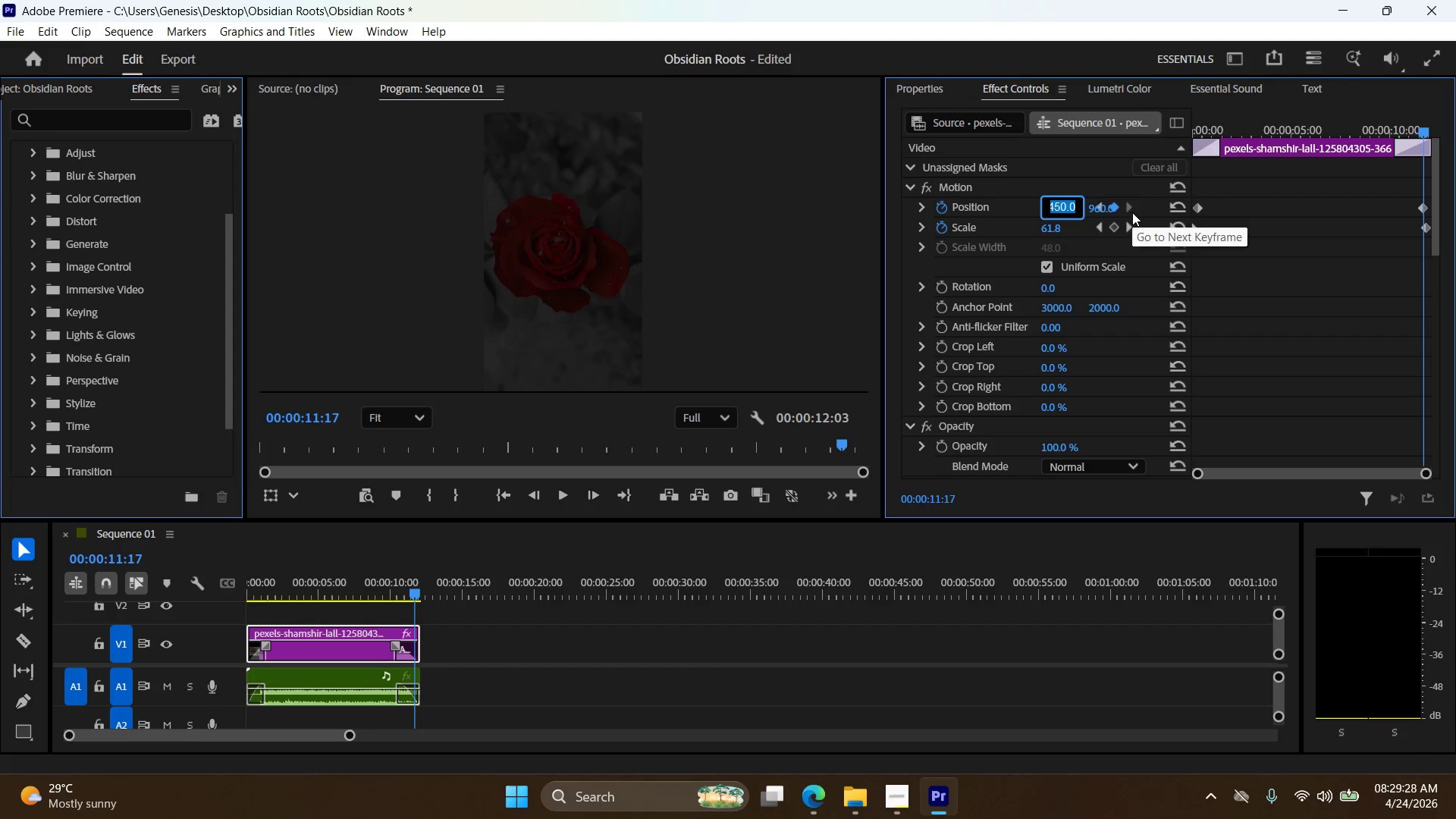 
key(Numpad4)
 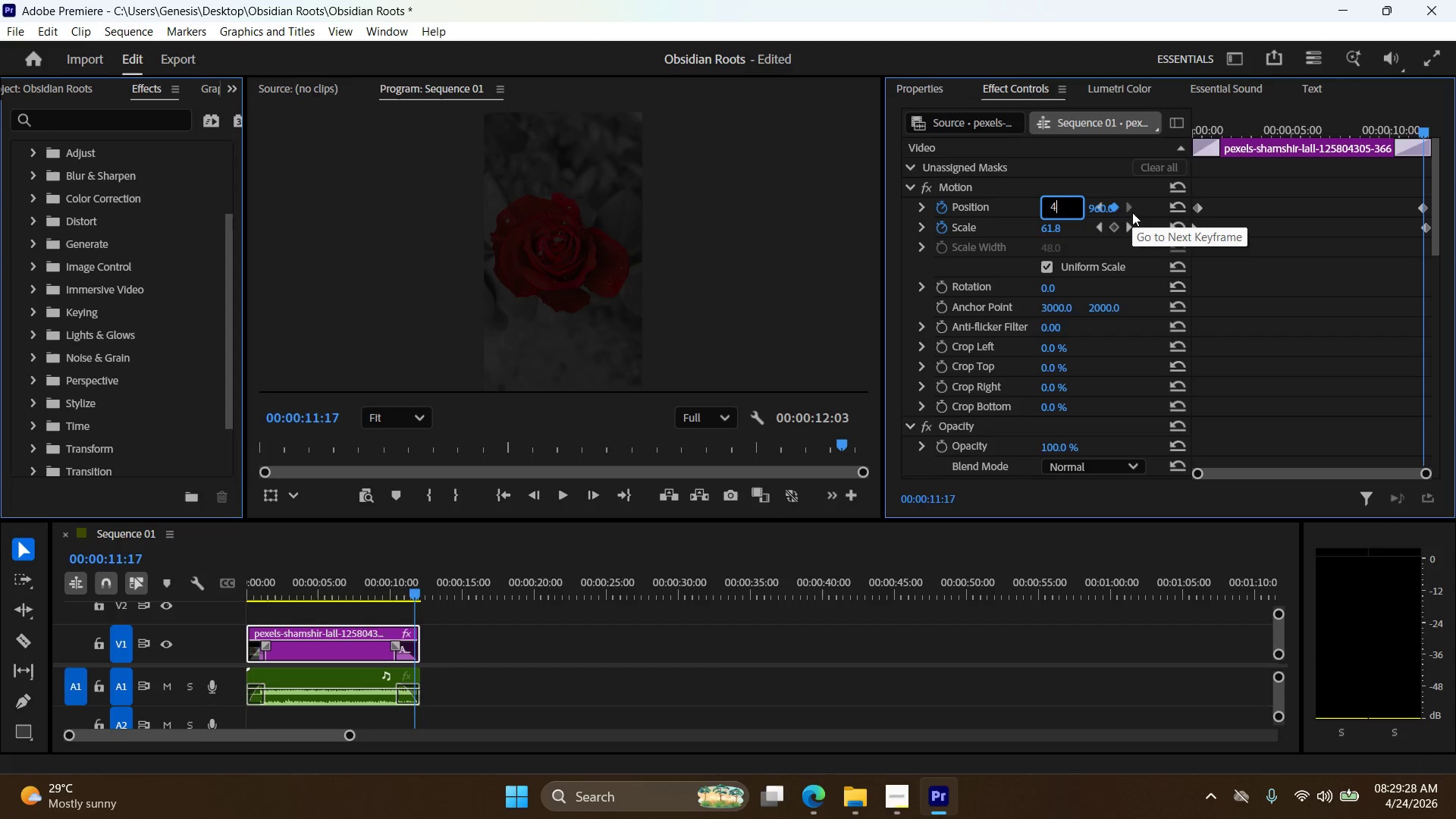 
key(Numpad7)
 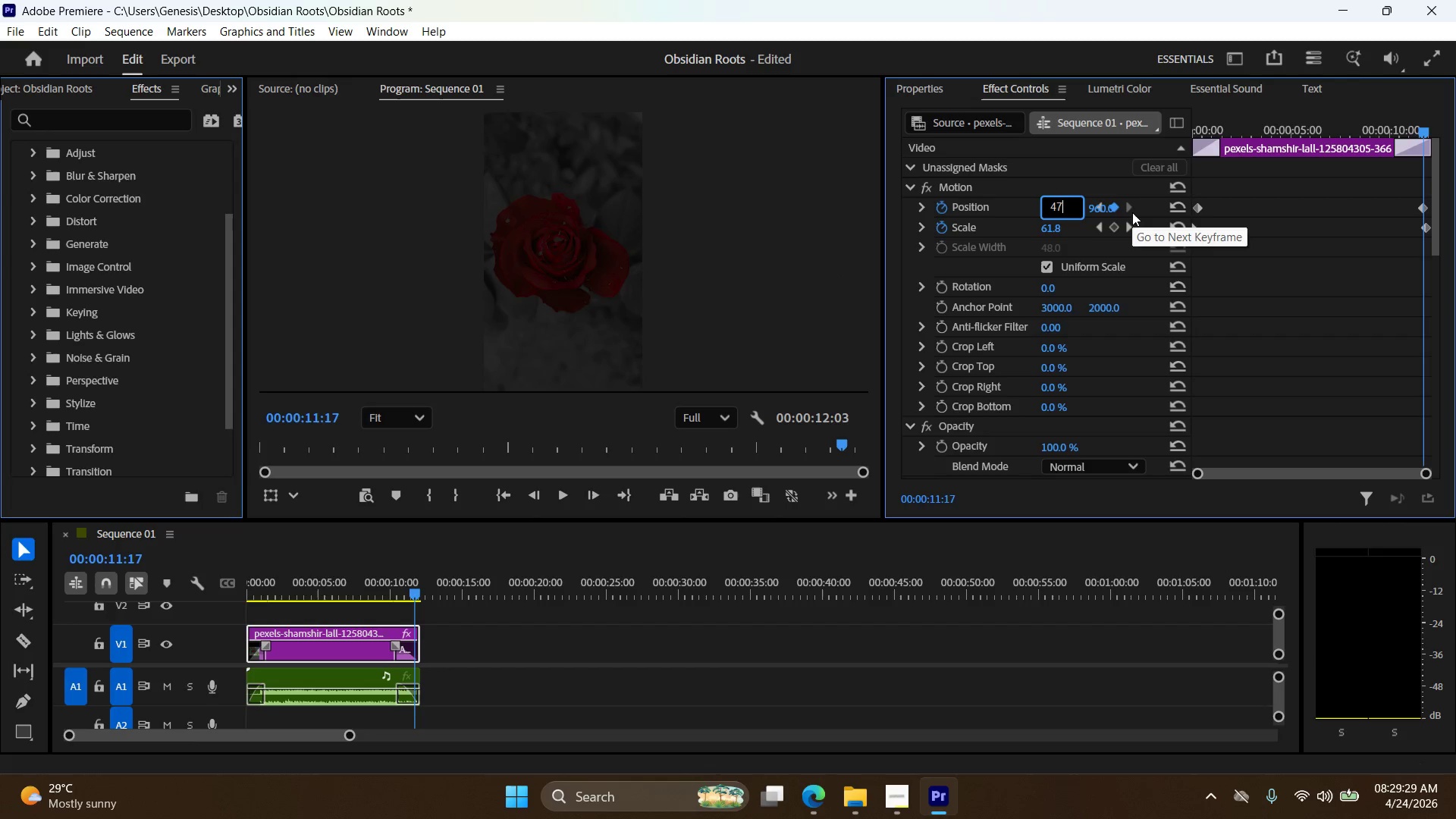 
key(Numpad0)
 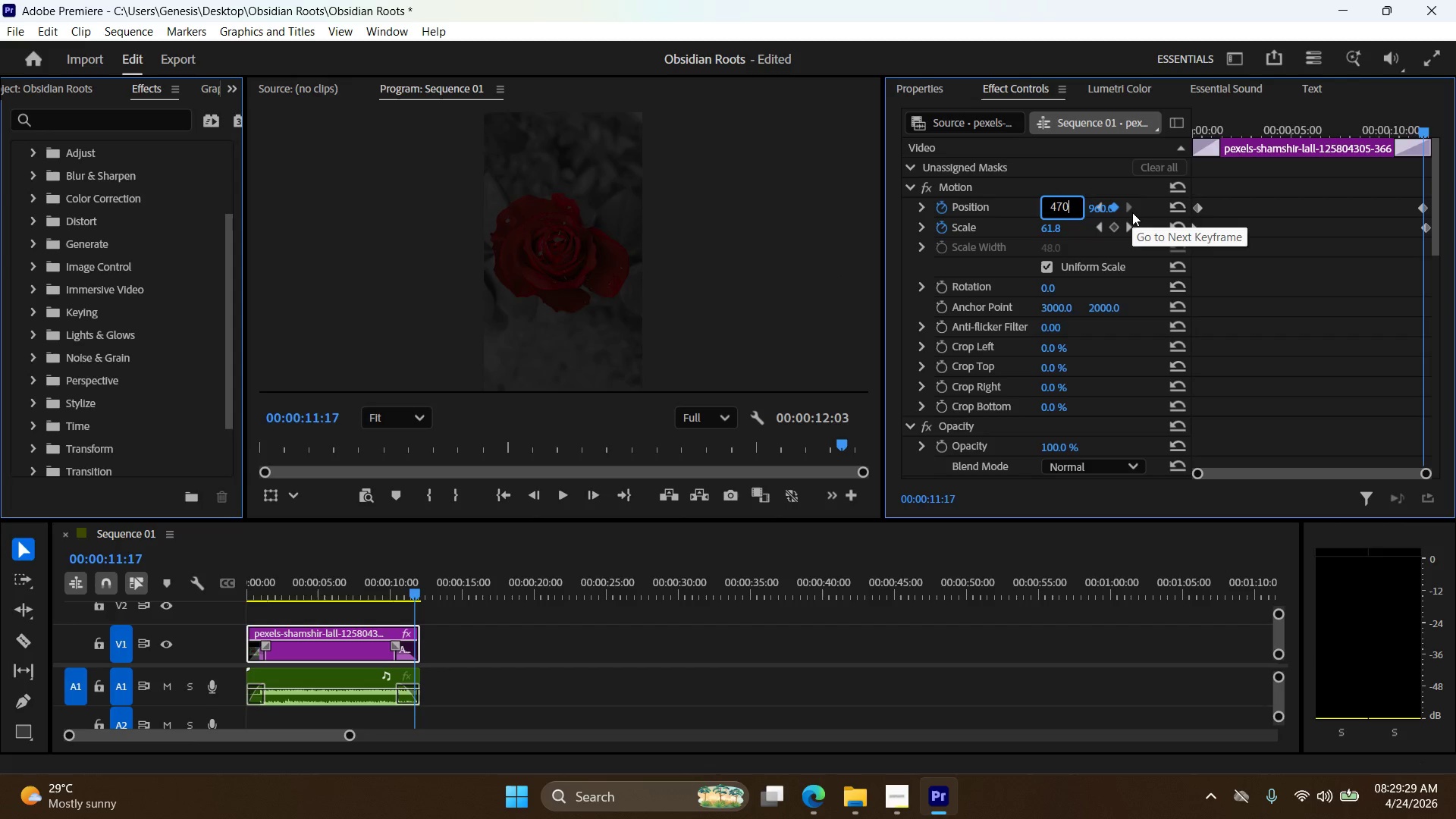 
key(NumpadEnter)